 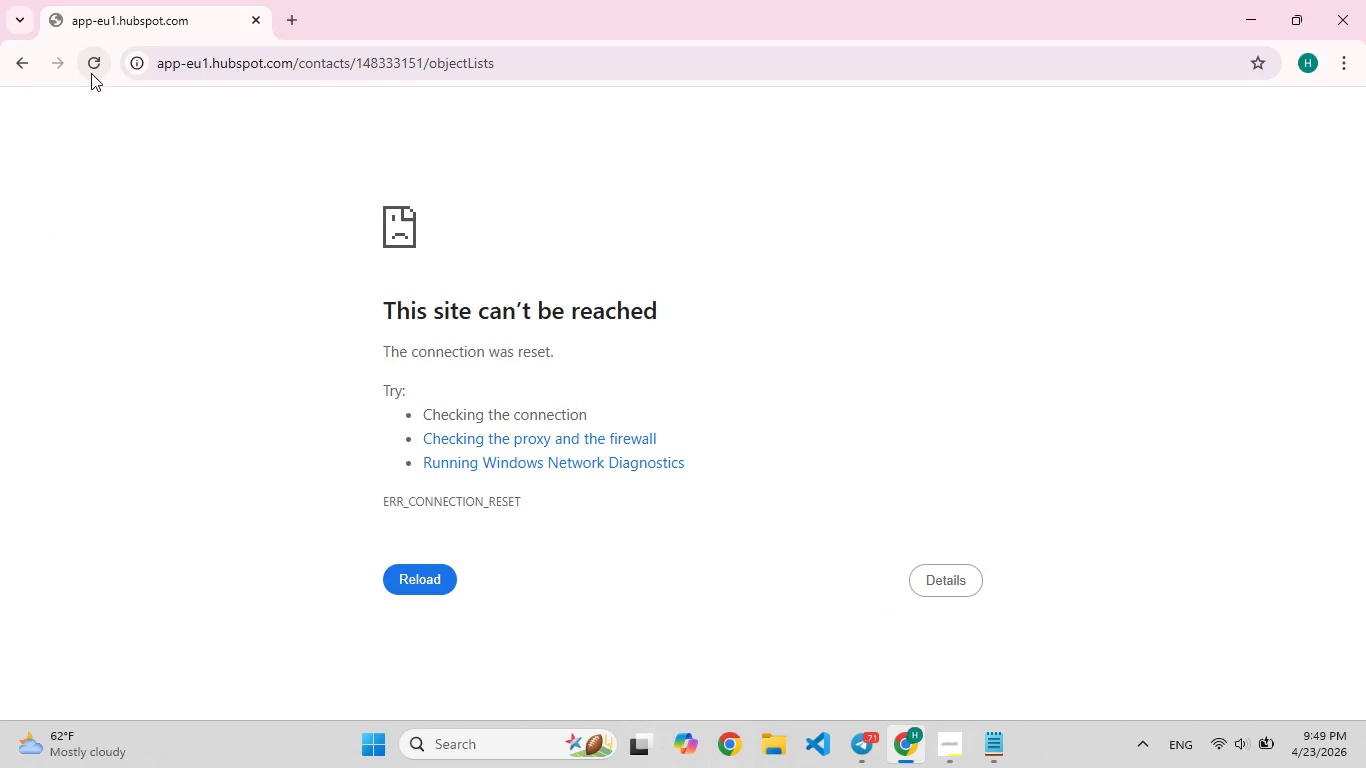 
left_click([90, 73])
 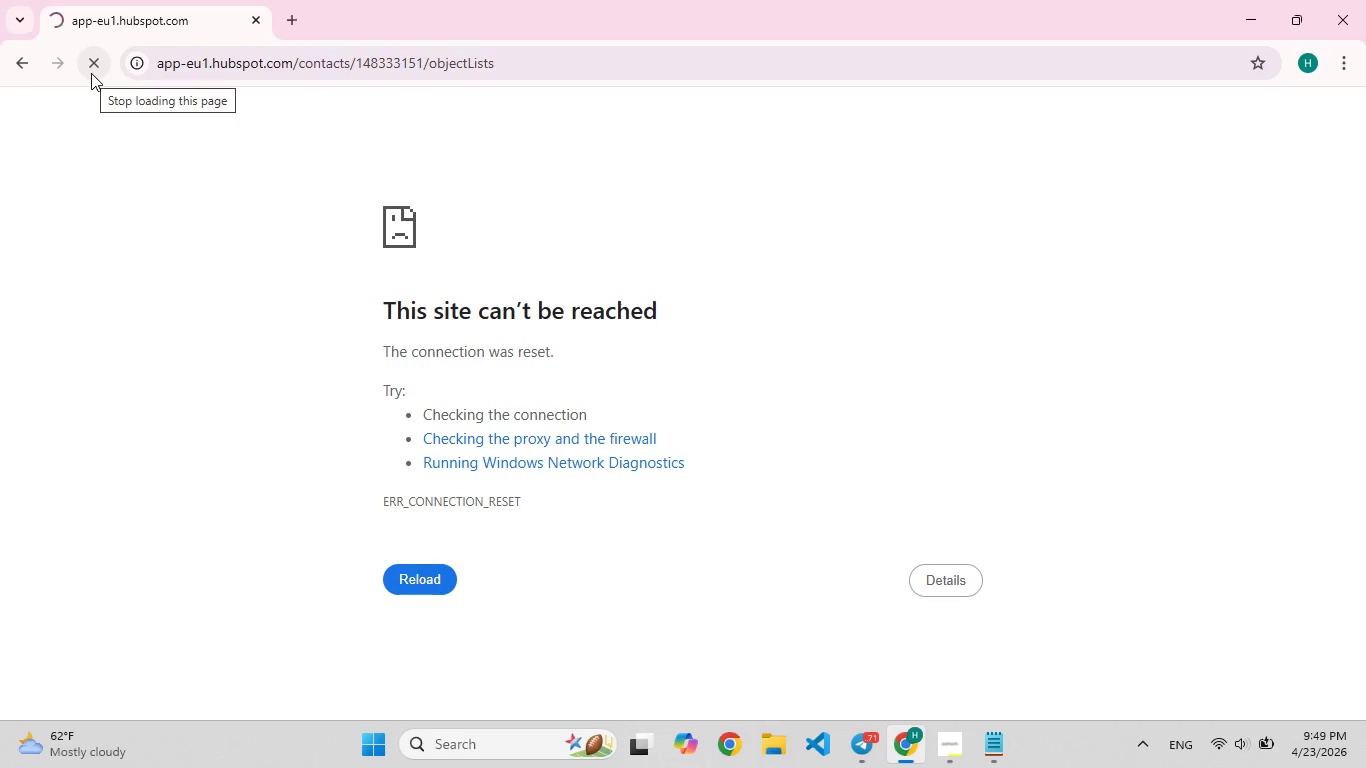 
wait(13.41)
 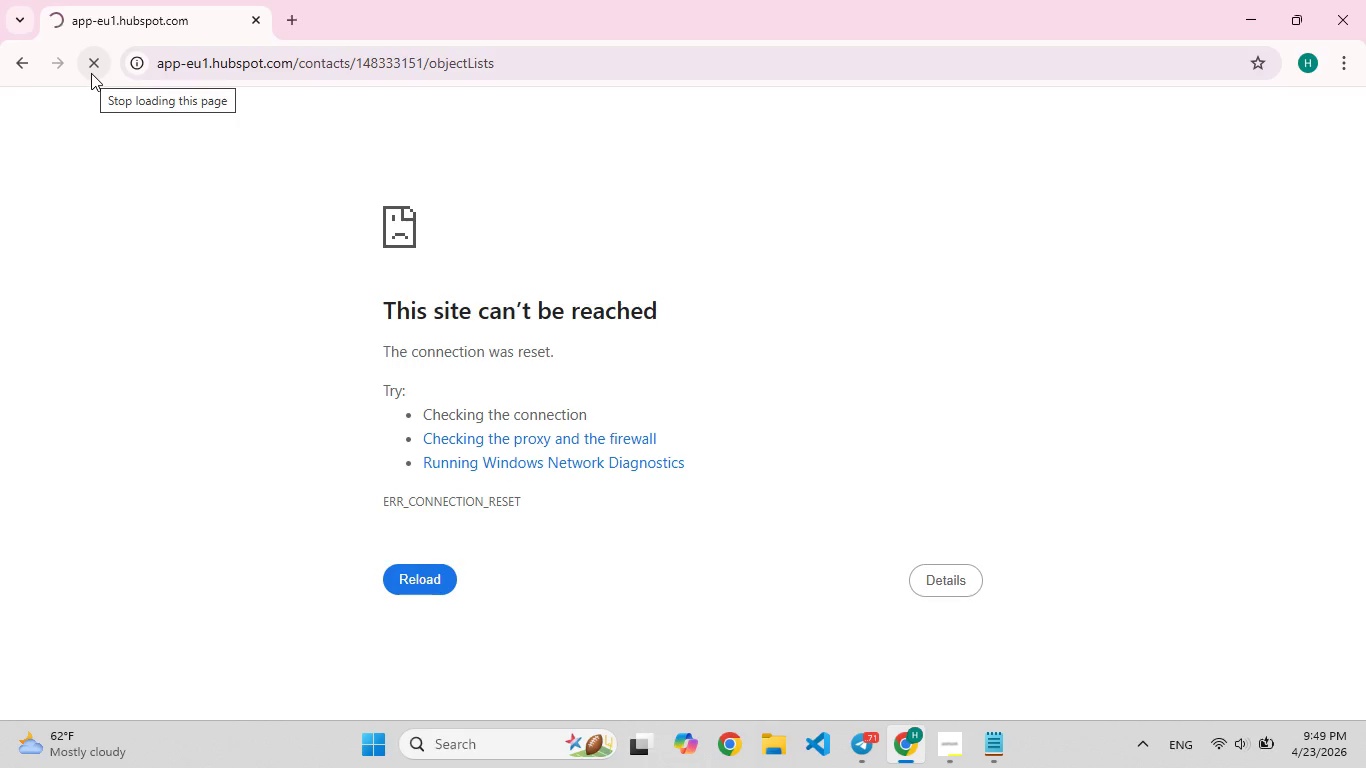 
left_click([22, 66])
 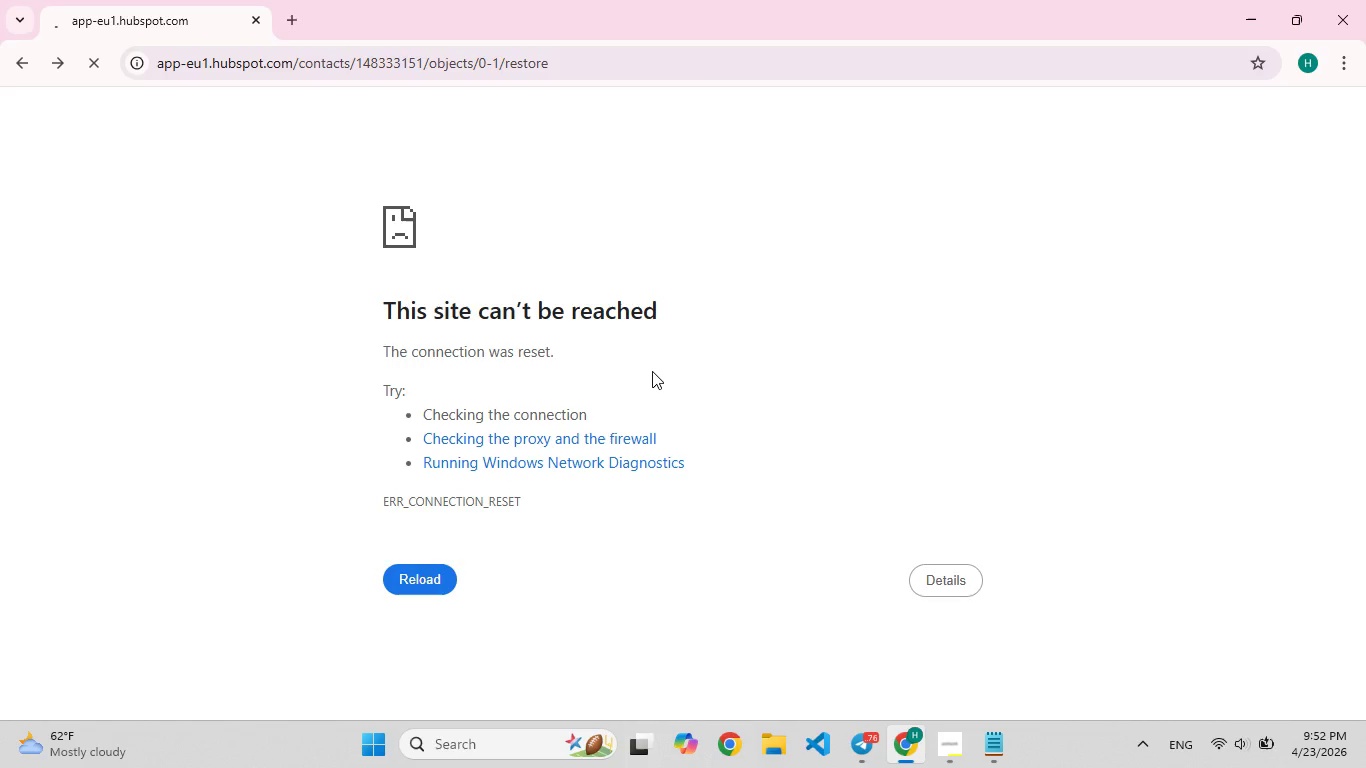 
wait(139.84)
 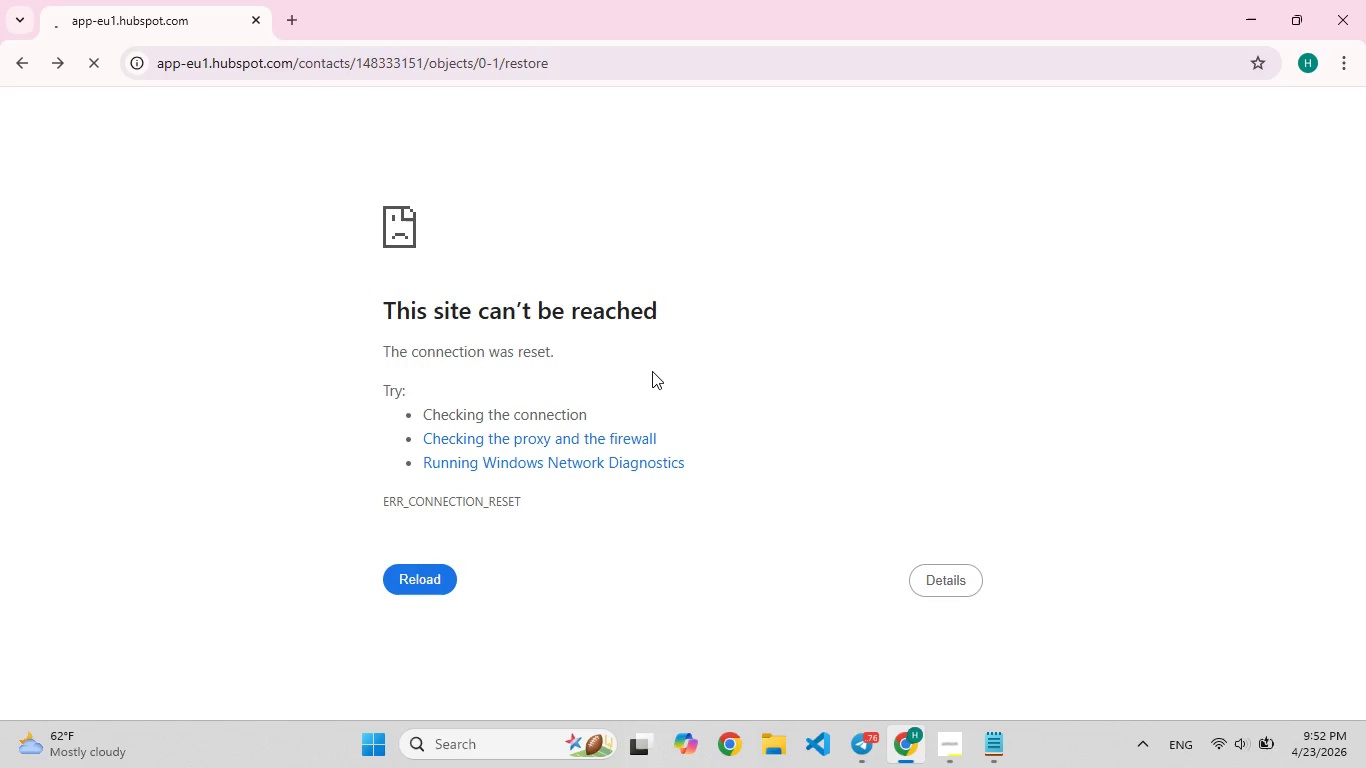 
left_click([950, 756])